 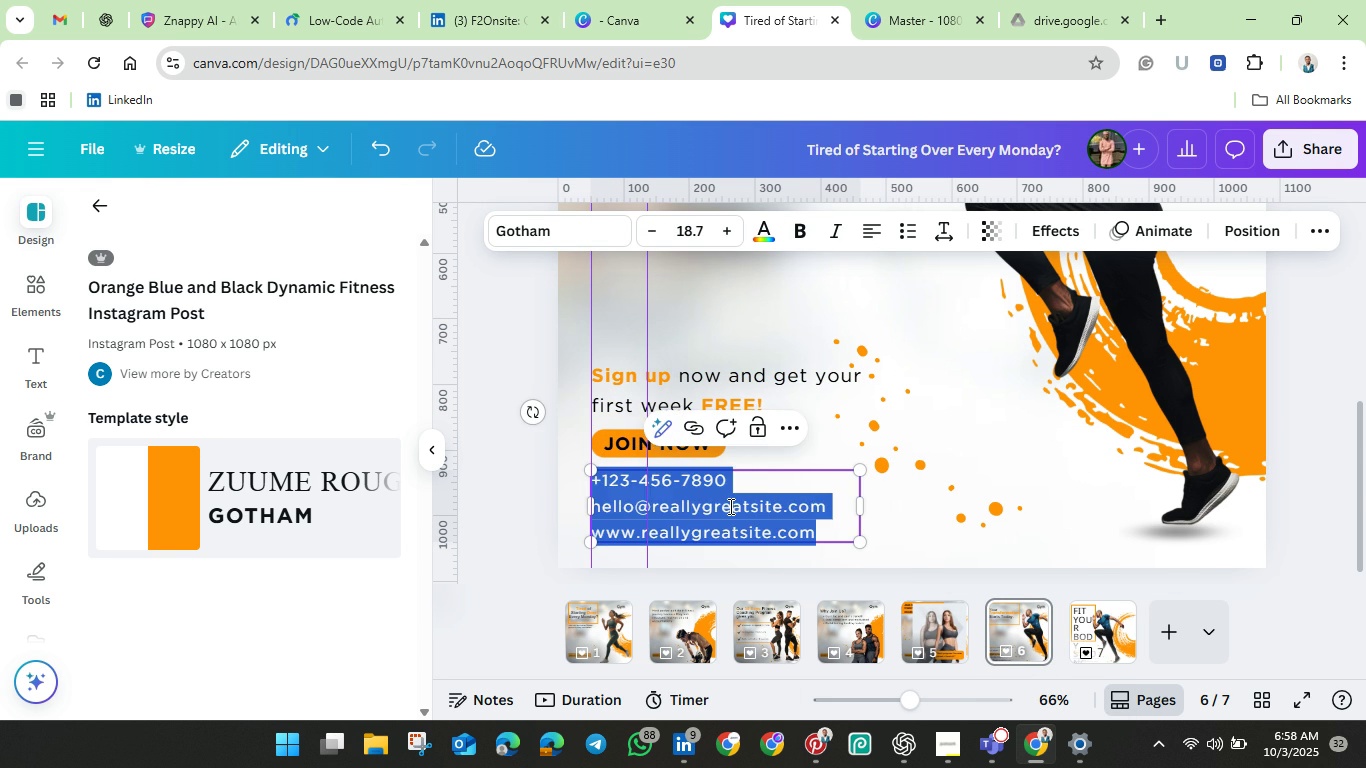 
left_click([729, 506])
 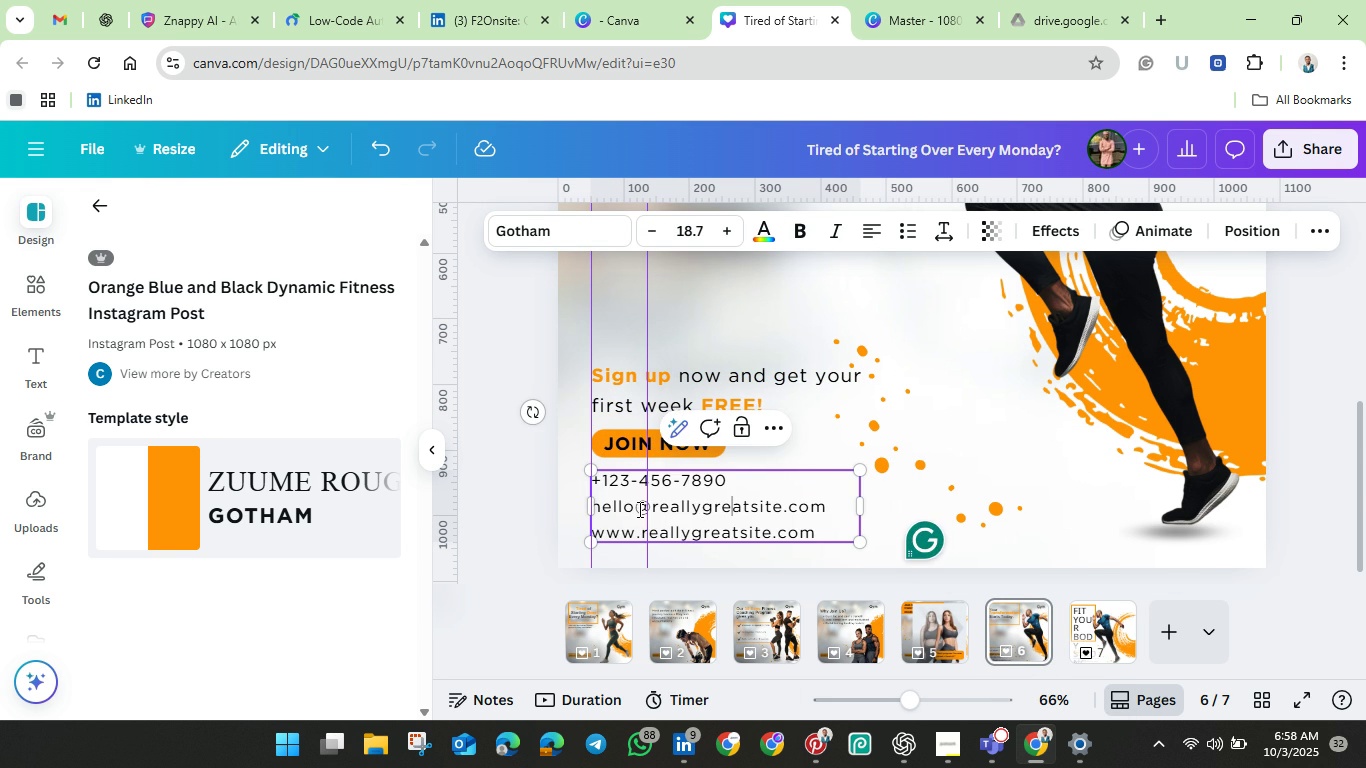 
left_click([637, 508])
 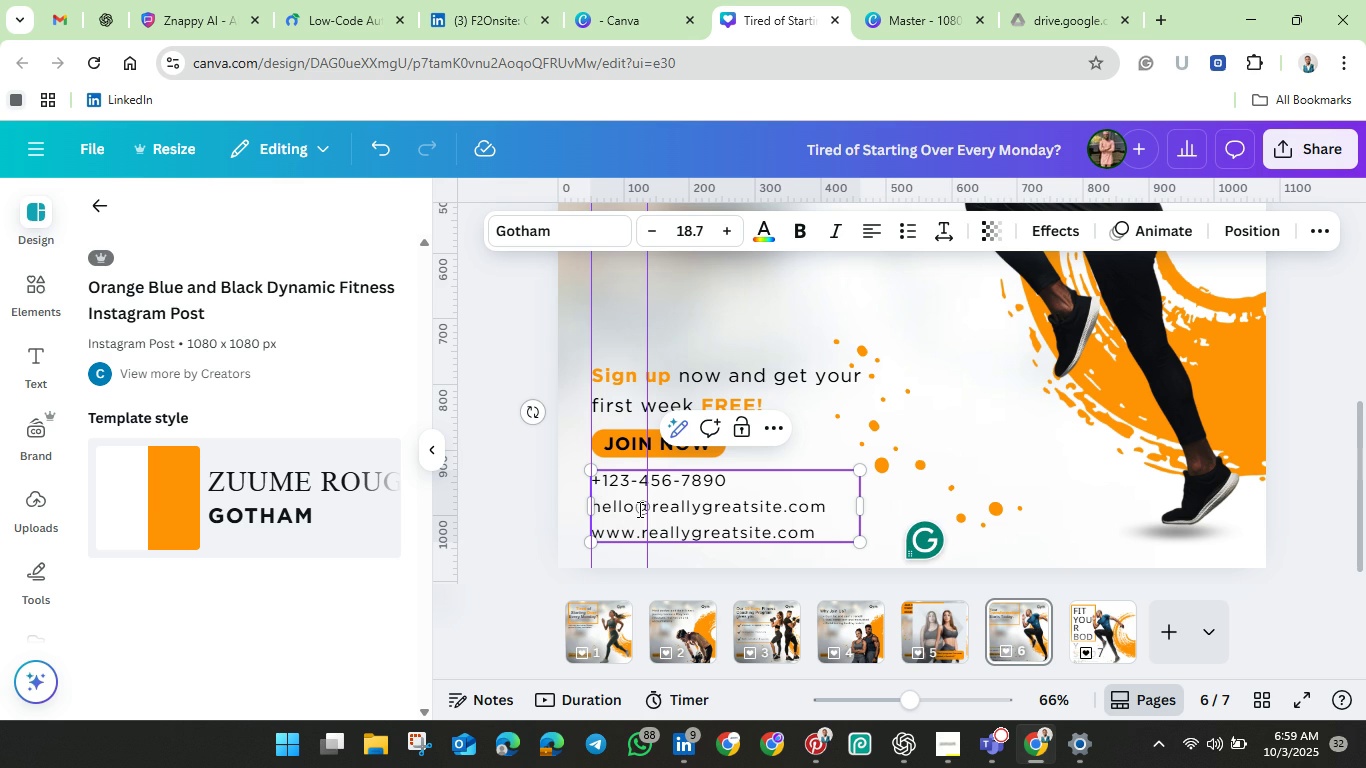 
key(Backspace)
 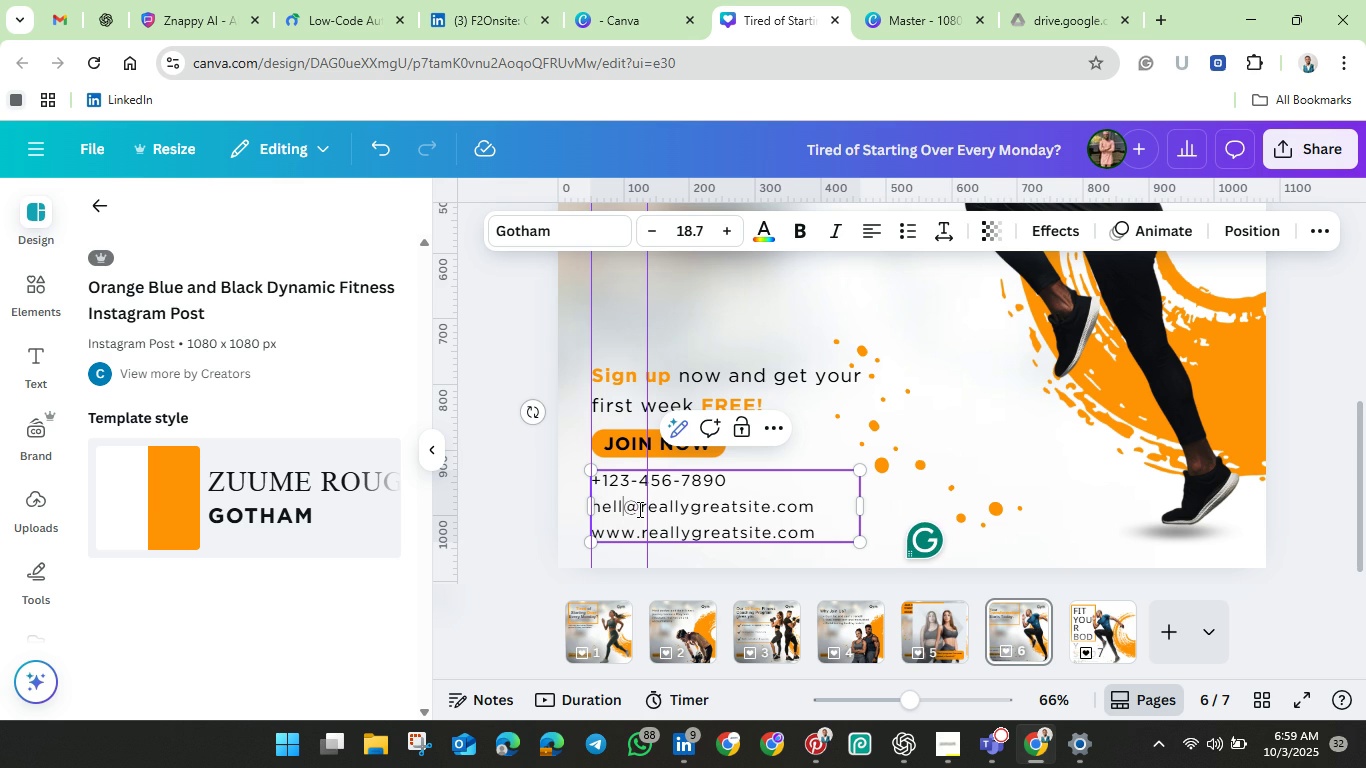 
key(Backspace)
 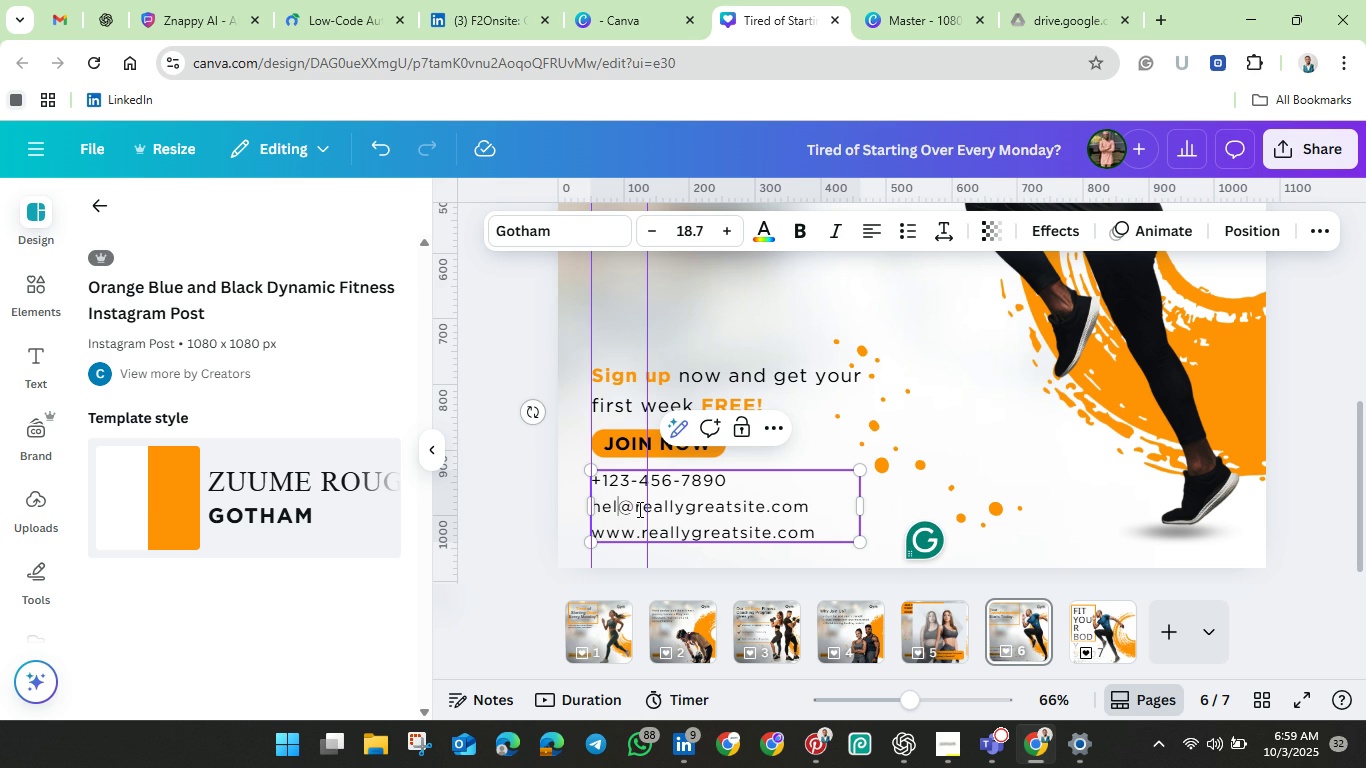 
key(Backspace)
 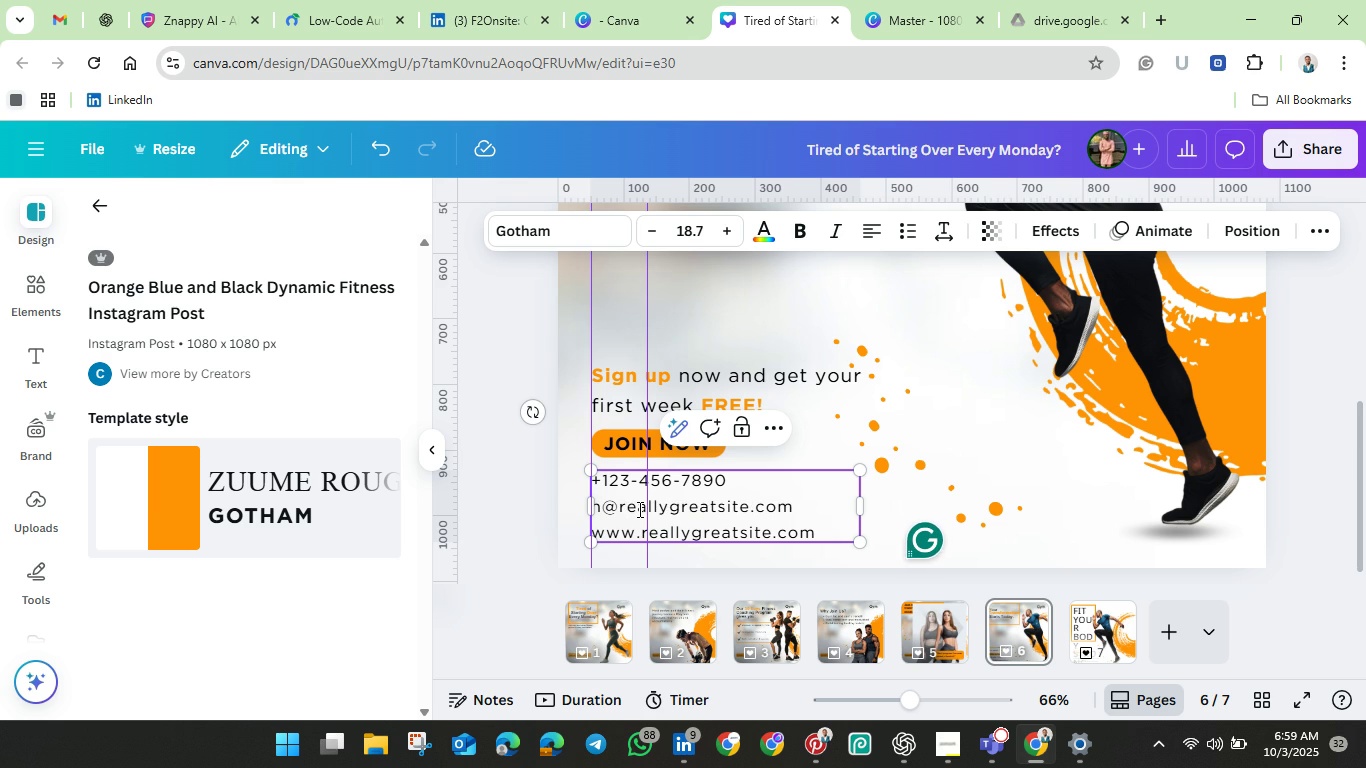 
key(Backspace)
 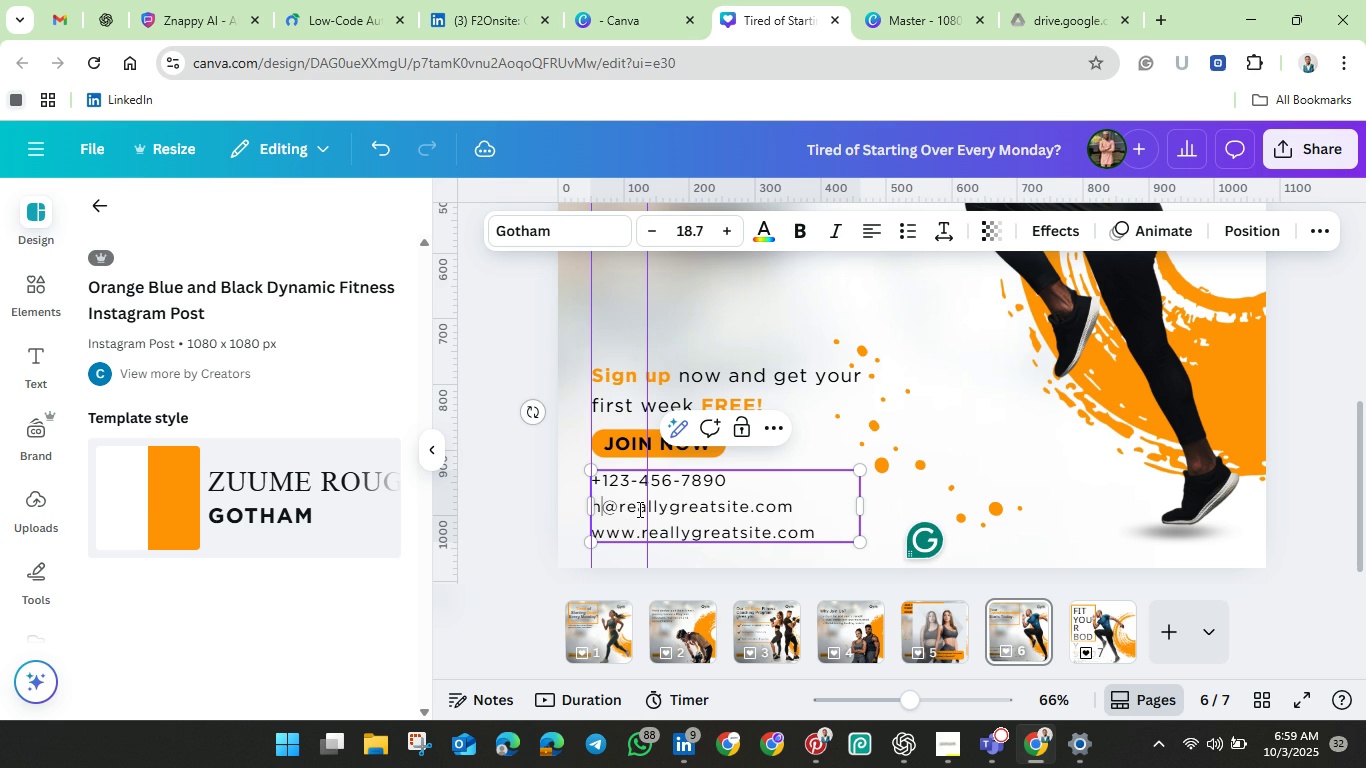 
key(I)
 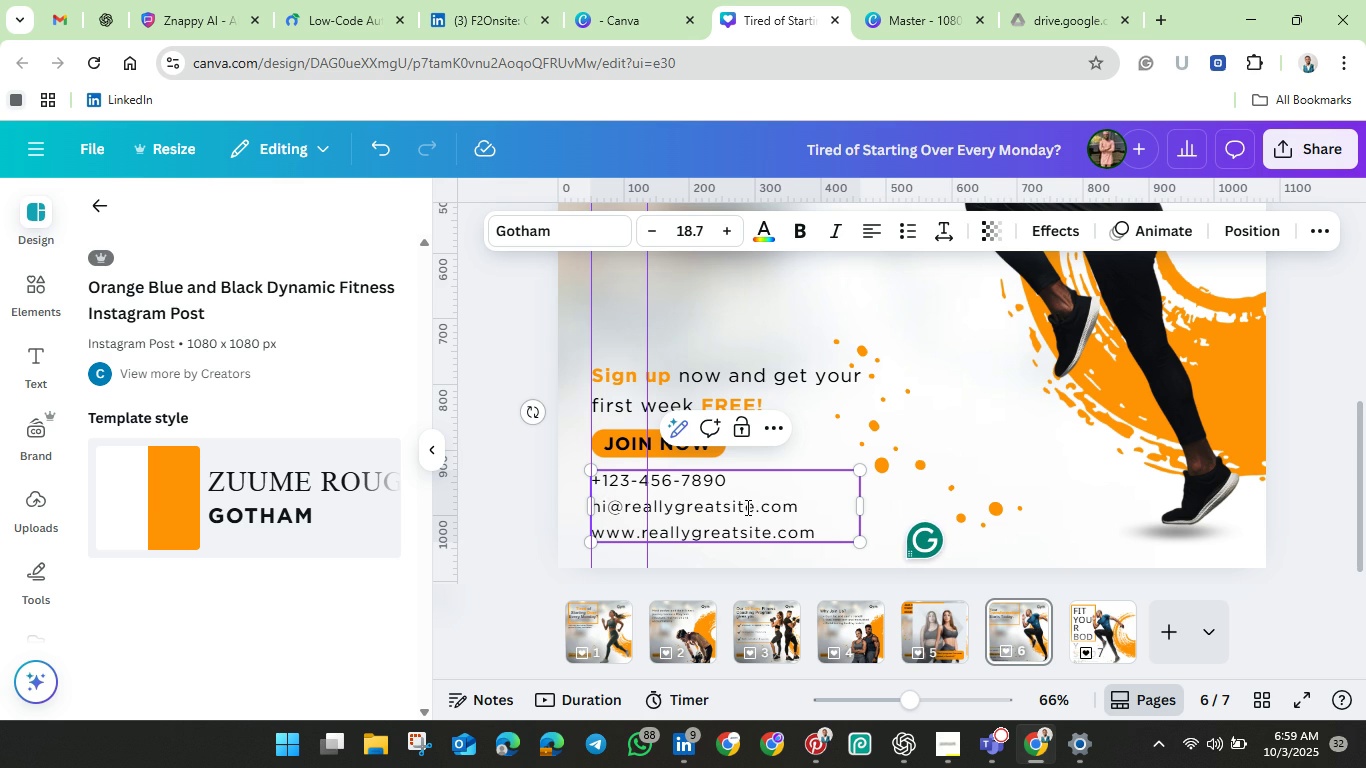 
left_click([755, 510])
 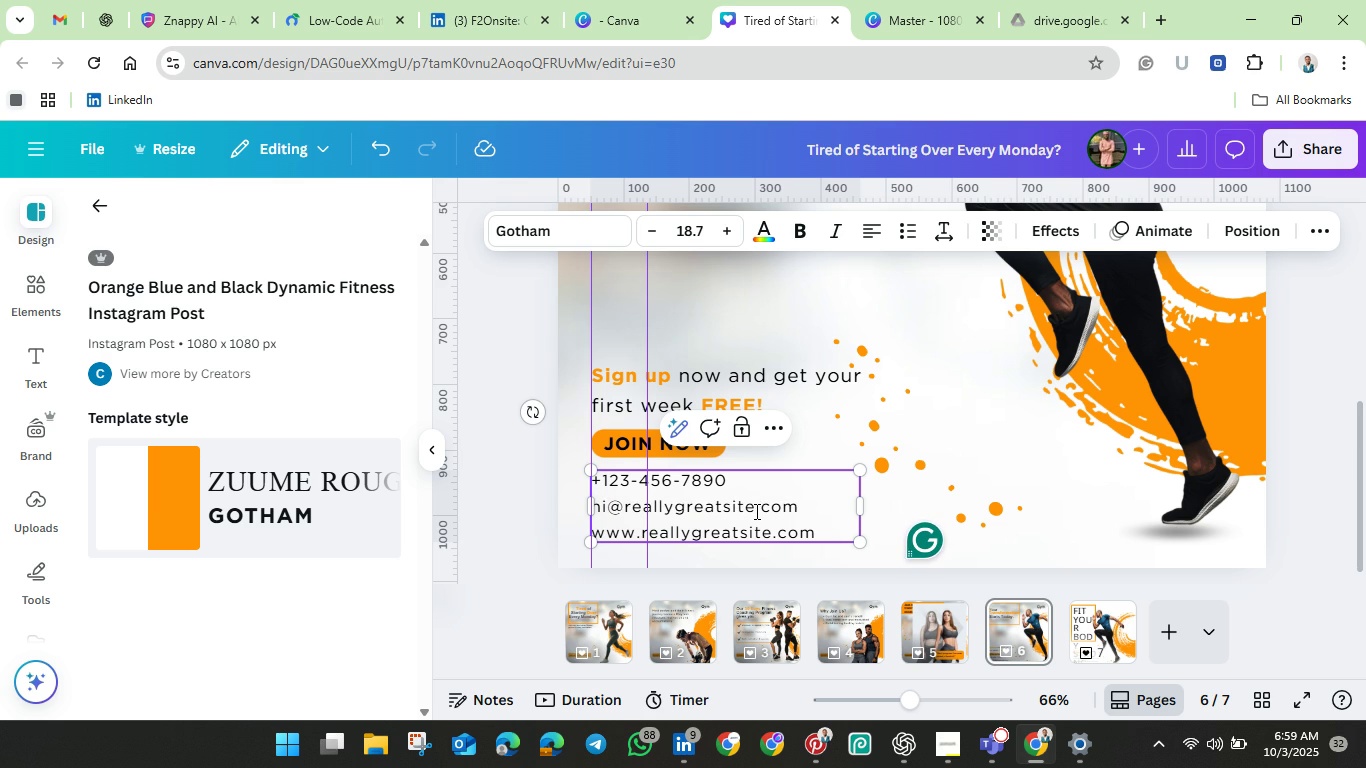 
key(Backspace)
key(Backspace)
key(Backspace)
key(Backspace)
key(Backspace)
key(Backspace)
key(Backspace)
key(Backspace)
key(Backspace)
key(Backspace)
key(Backspace)
key(Backspace)
key(Backspace)
key(Backspace)
key(Backspace)
type(gym)
 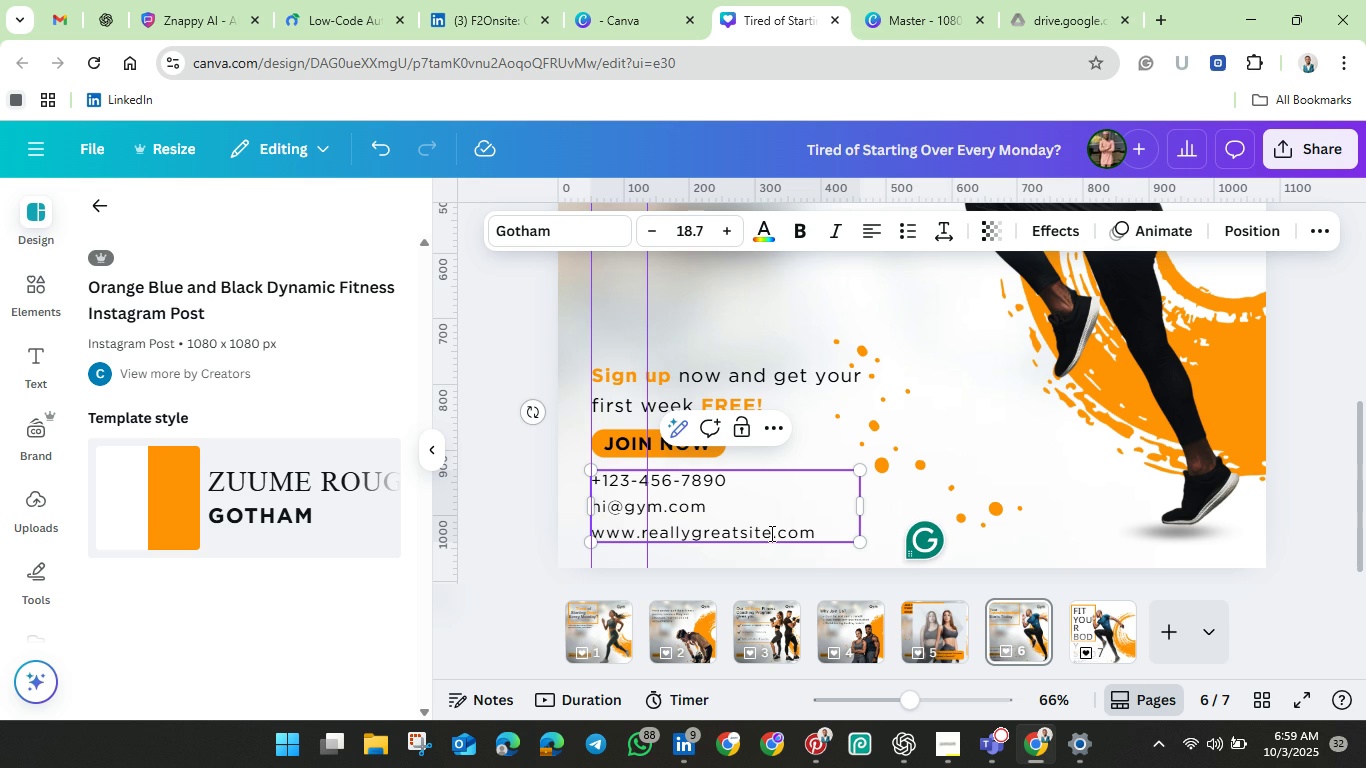 
left_click([772, 534])
 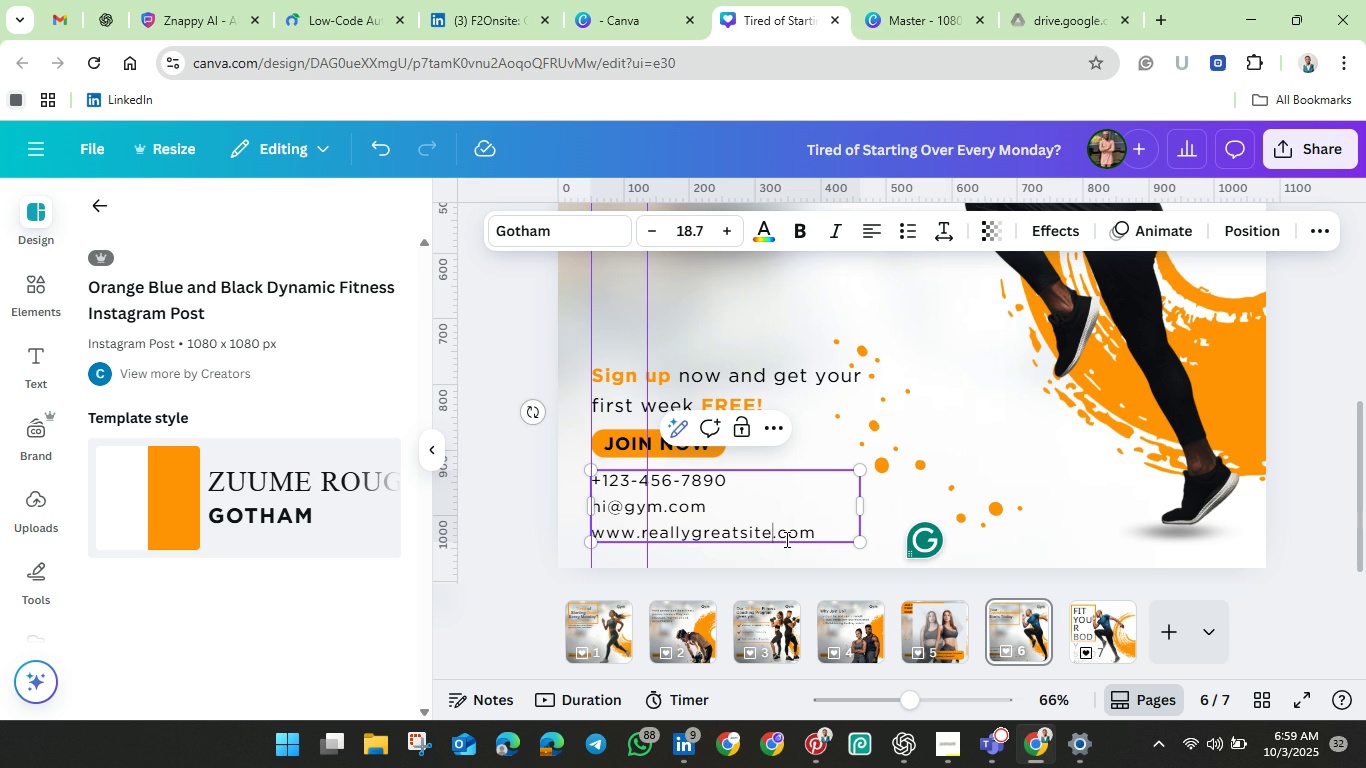 
key(Backspace)
key(Backspace)
key(Backspace)
key(Backspace)
key(Backspace)
key(Backspace)
key(Backspace)
key(Backspace)
key(Backspace)
key(Backspace)
key(Backspace)
key(Backspace)
key(Backspace)
key(Backspace)
key(Backspace)
type(gym)
 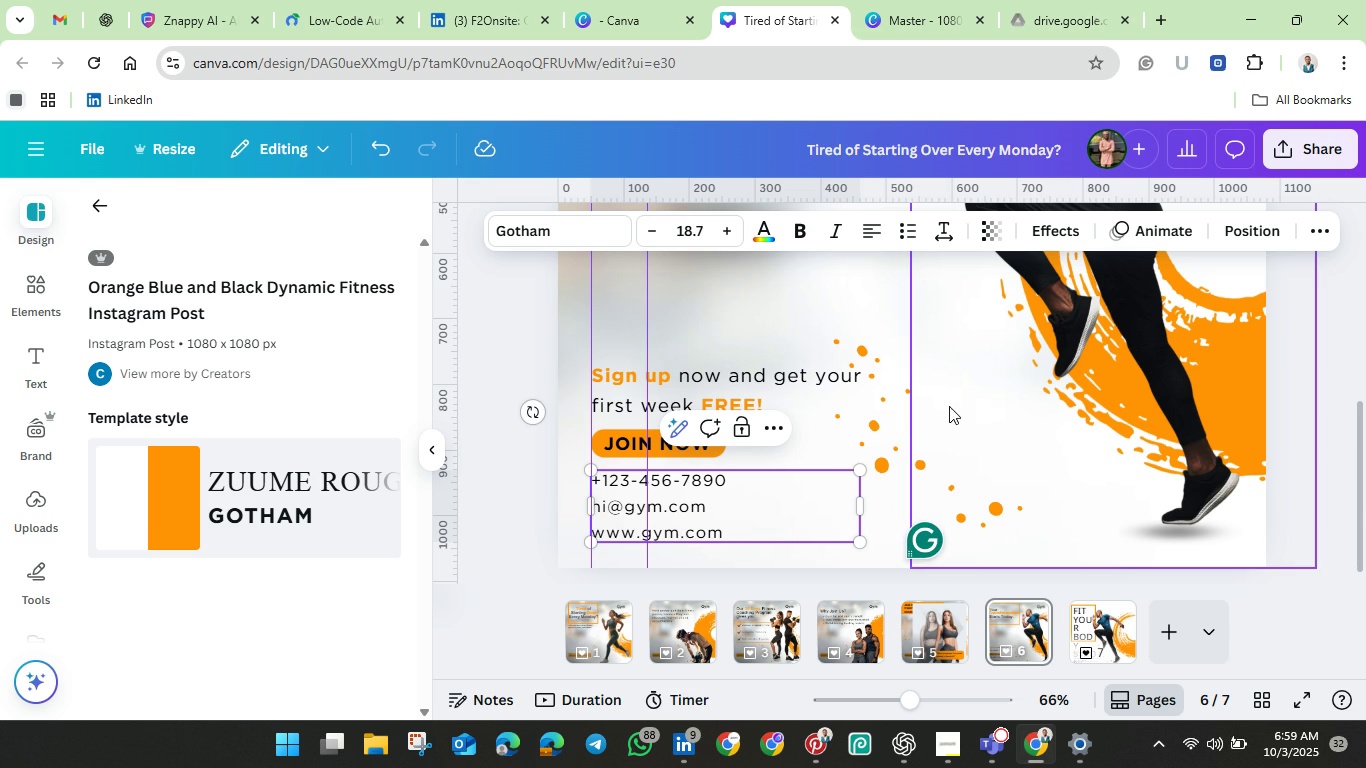 
left_click([942, 396])
 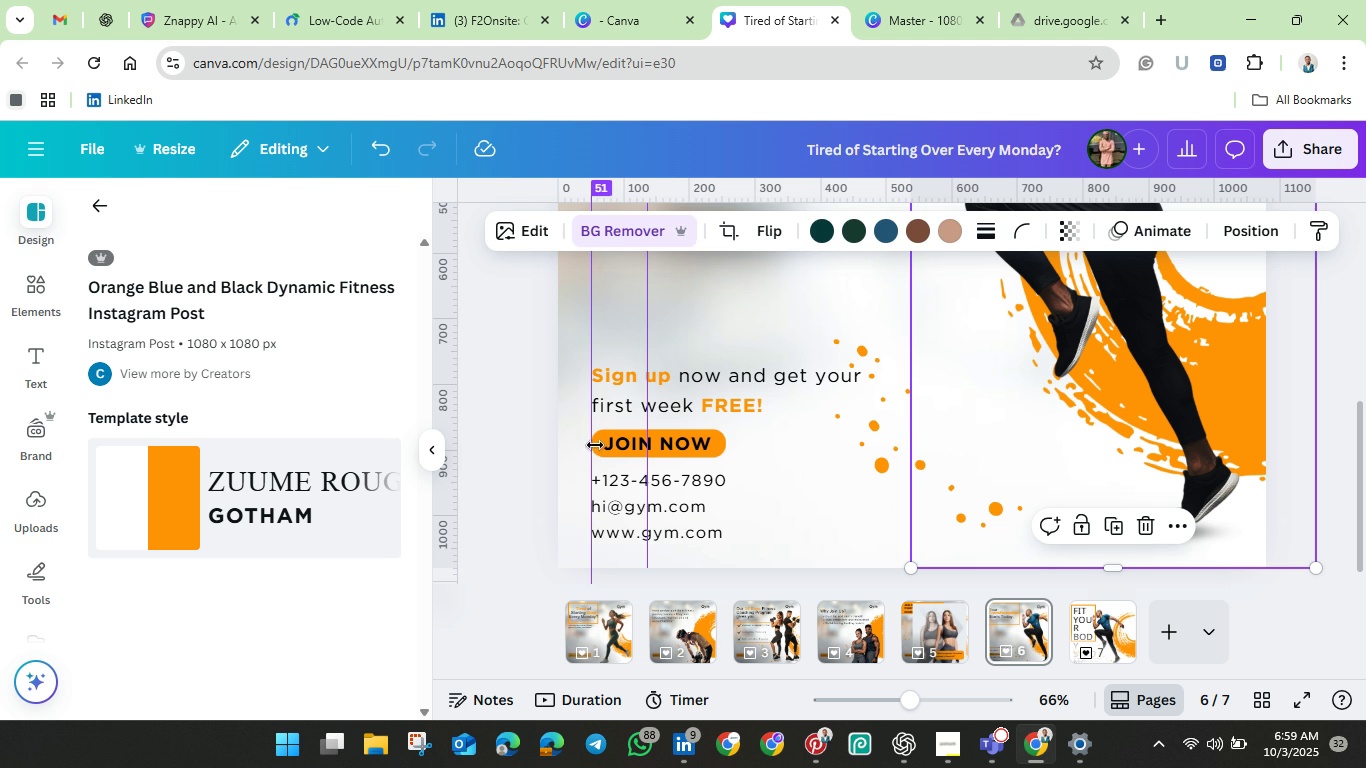 
left_click([598, 444])